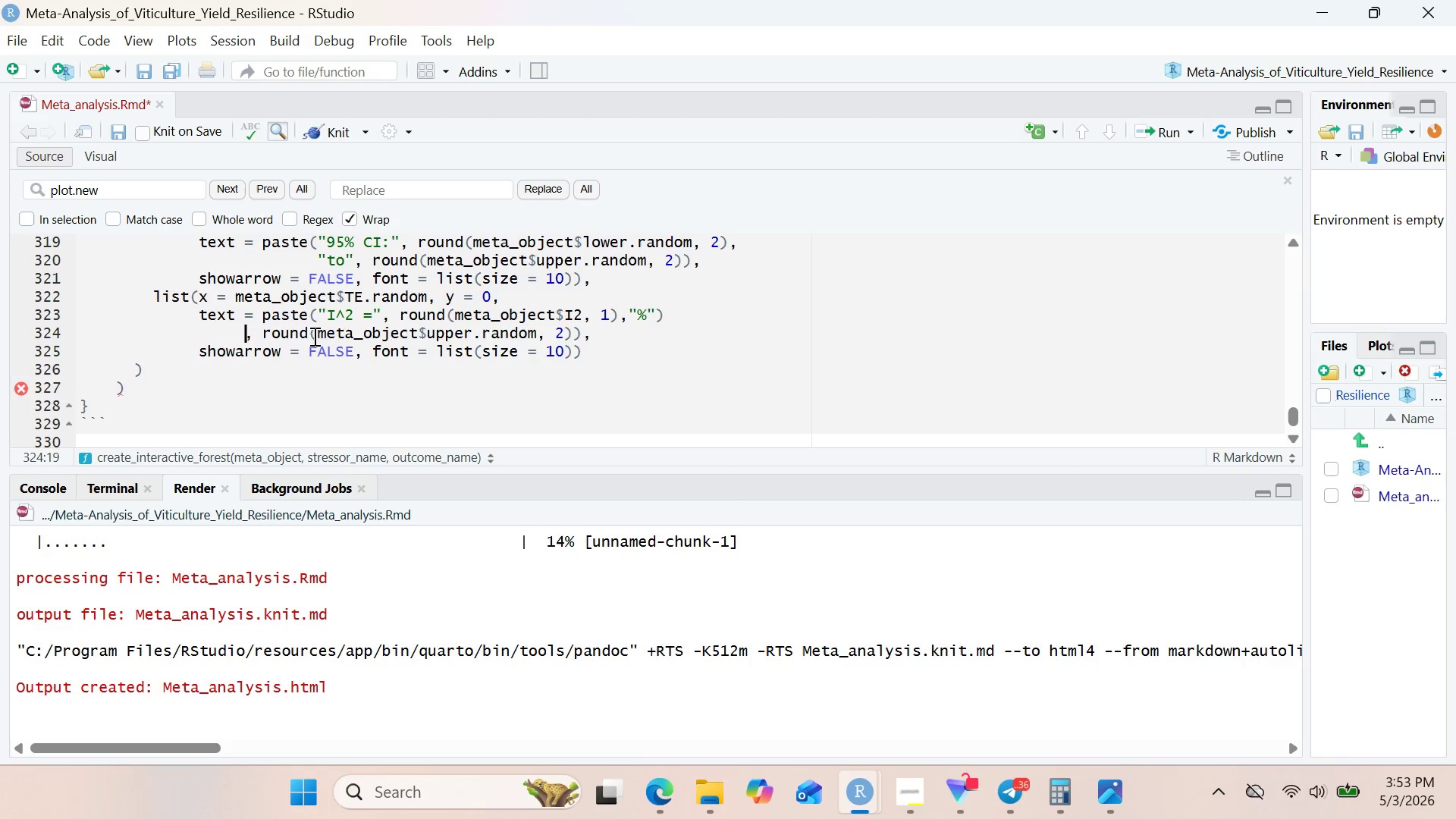 
key(Backspace)
 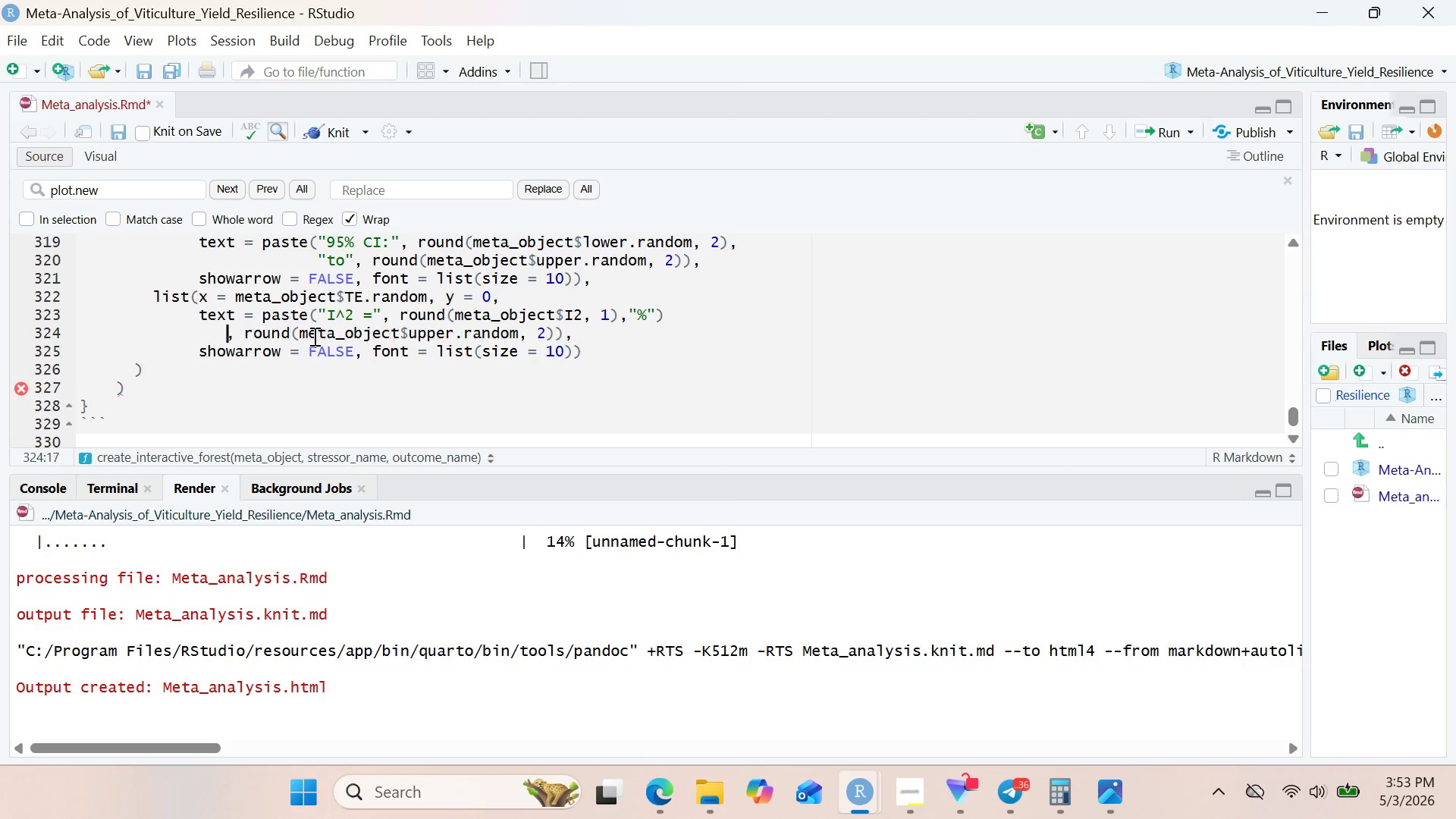 
key(Backspace)
 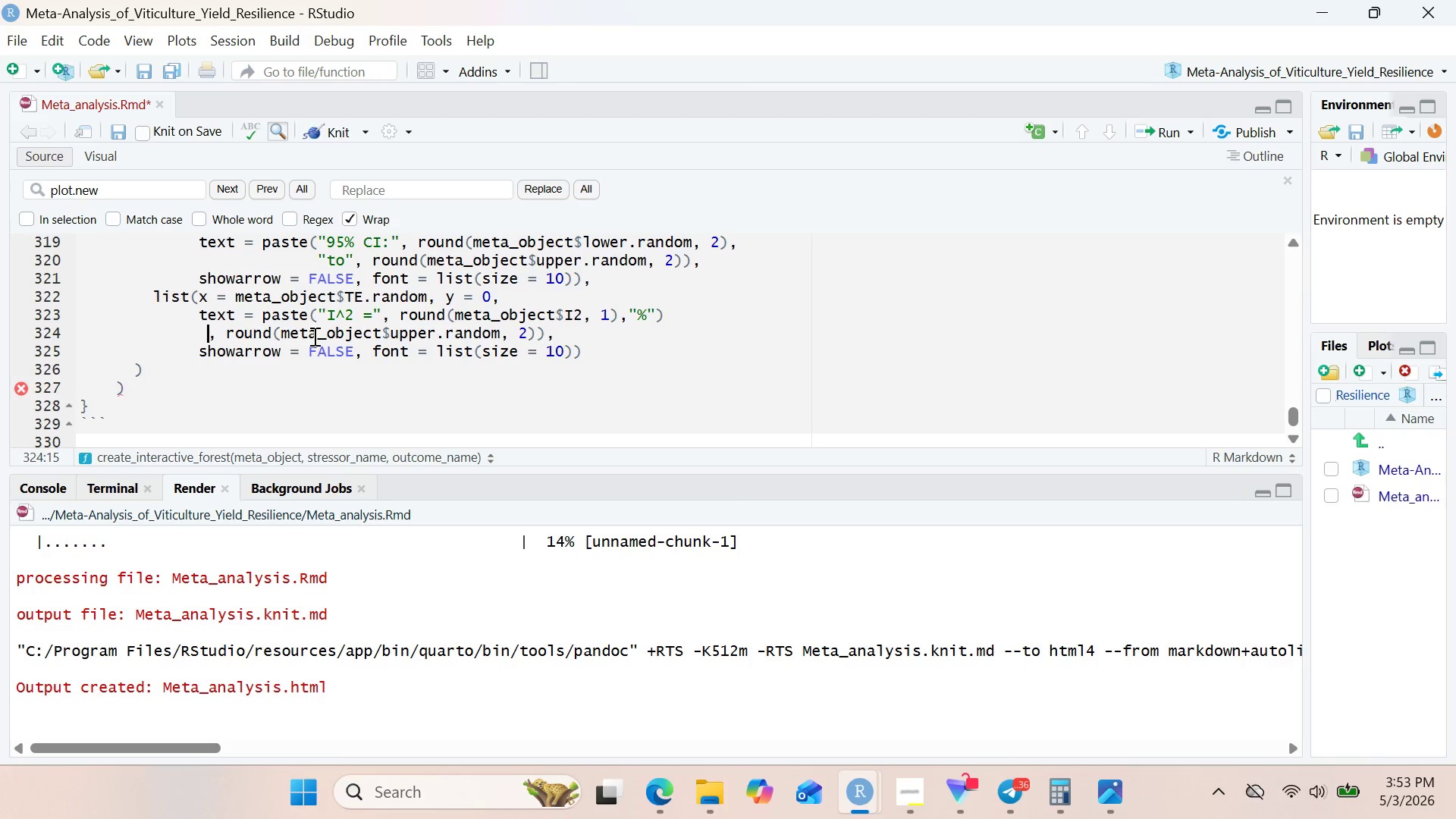 
key(Backspace)
 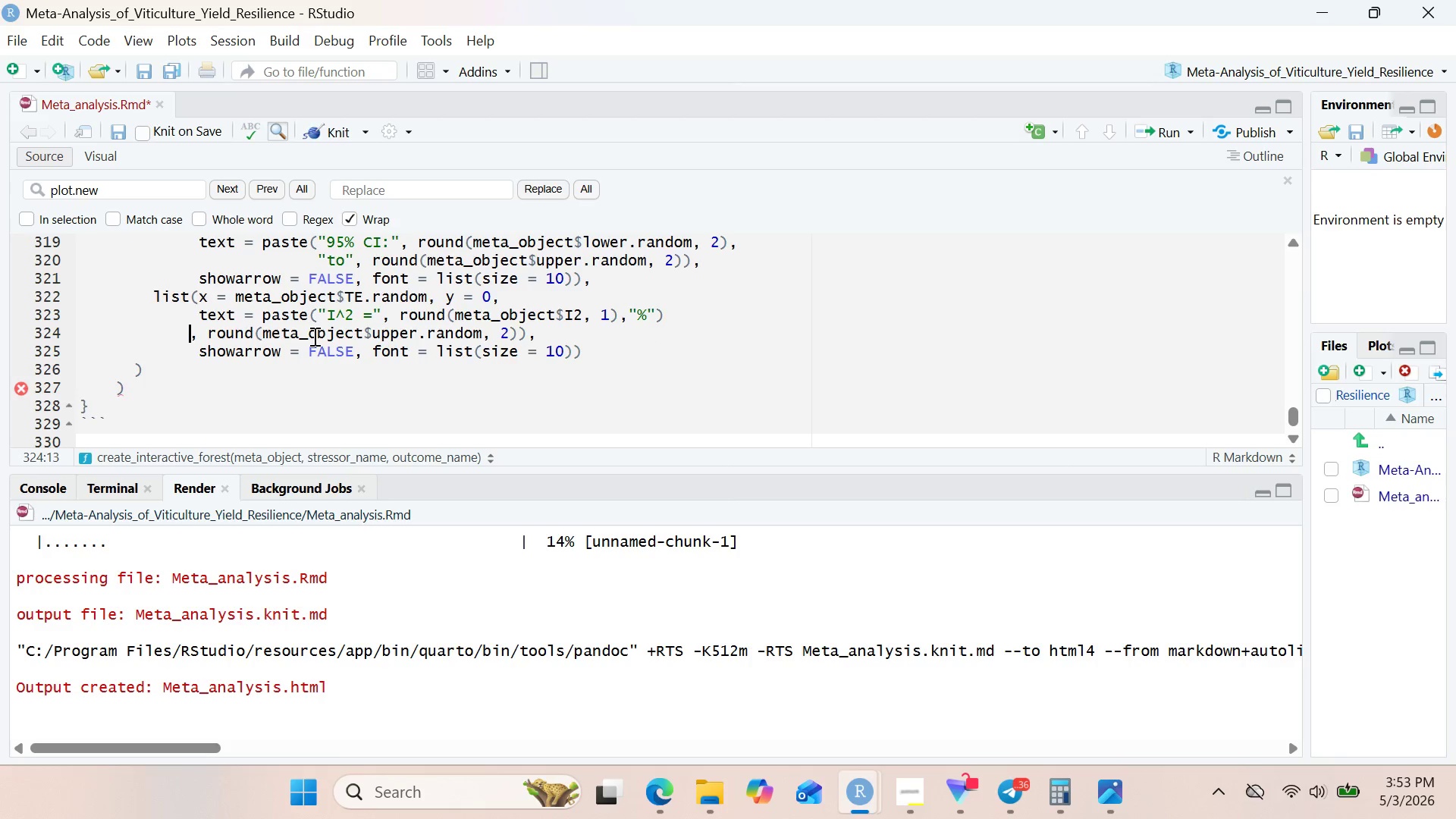 
key(Backspace)
 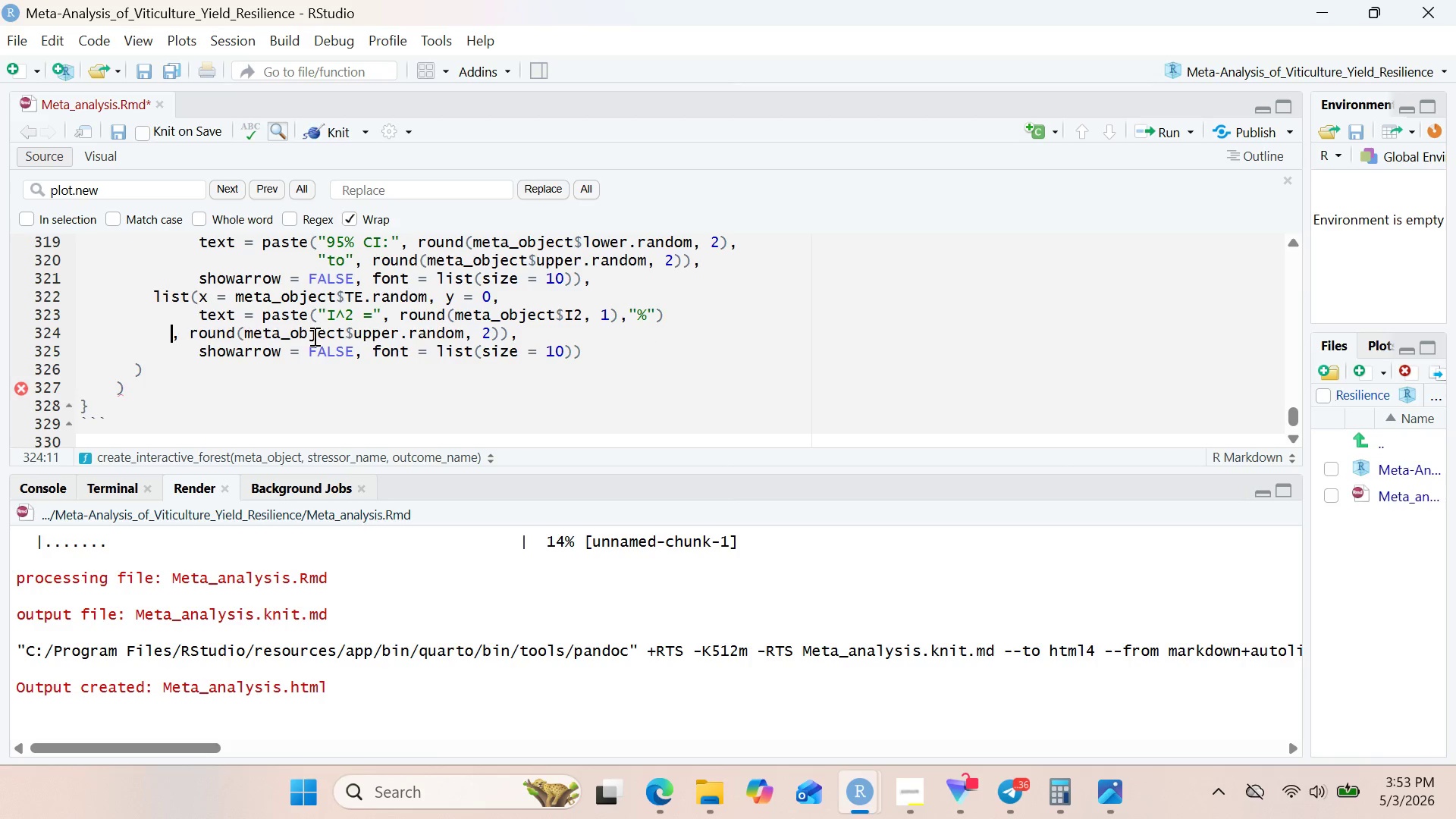 
key(Backspace)
 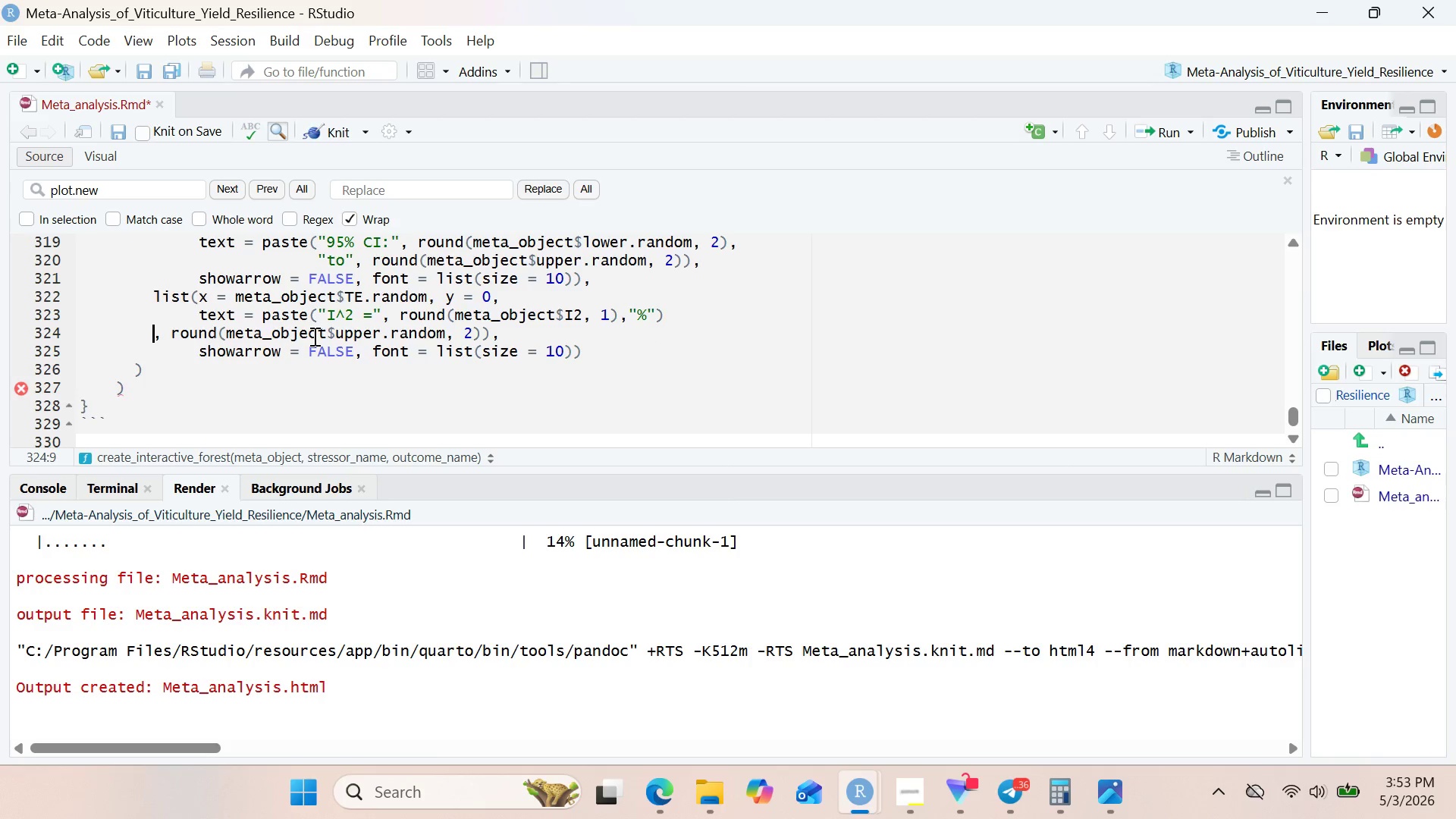 
key(Backspace)
 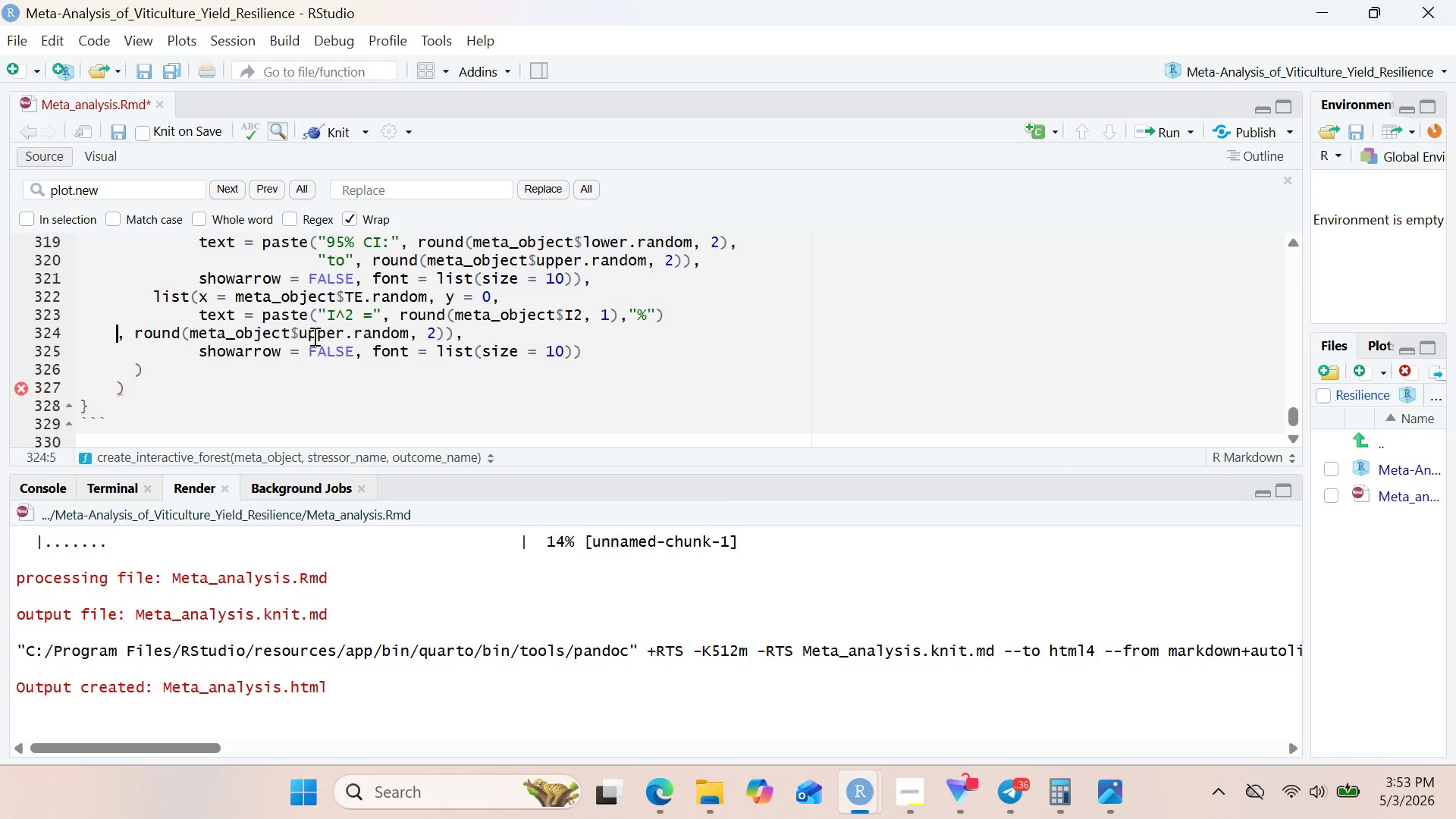 
key(Backspace)
 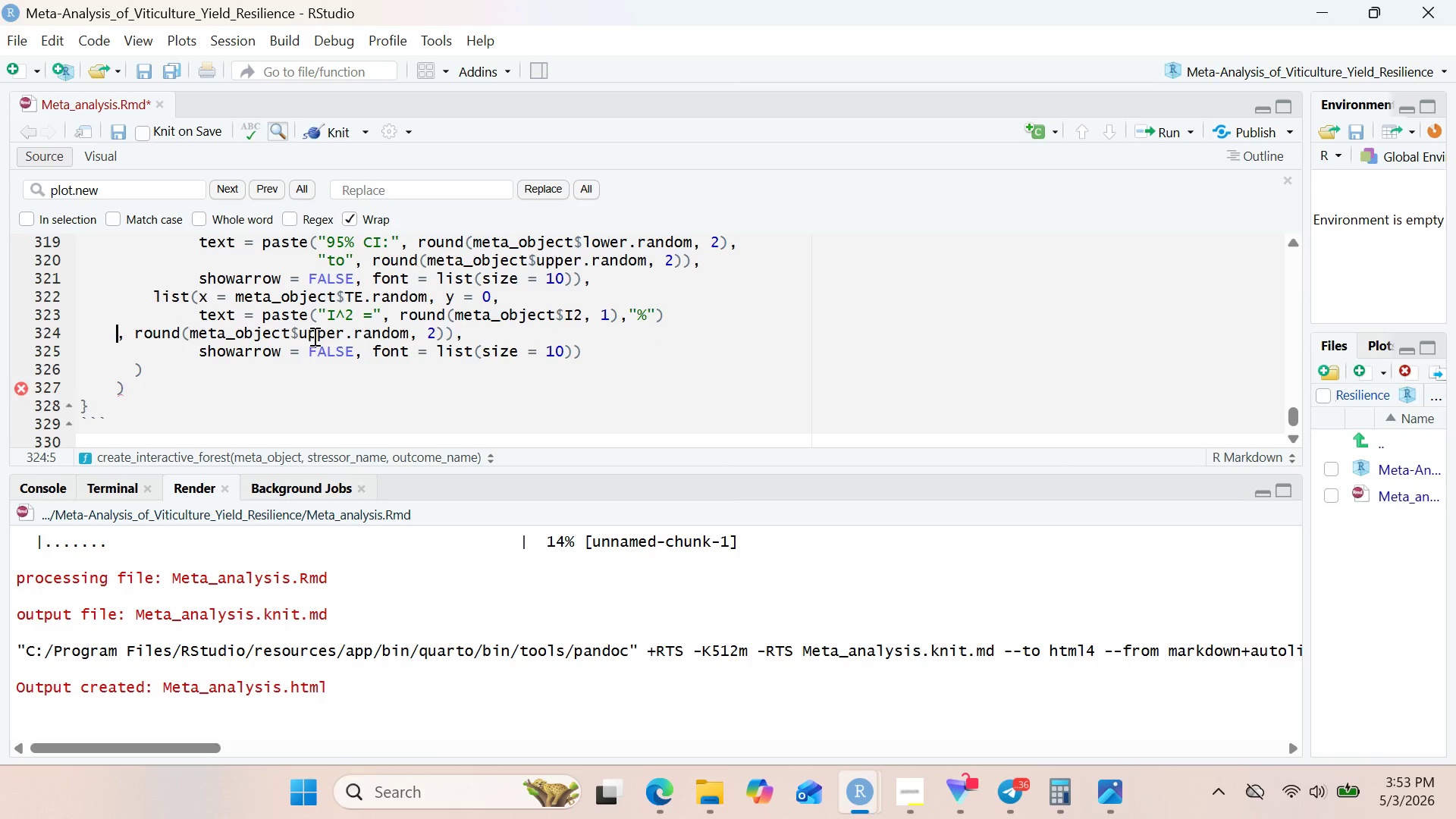 
key(Backspace)
 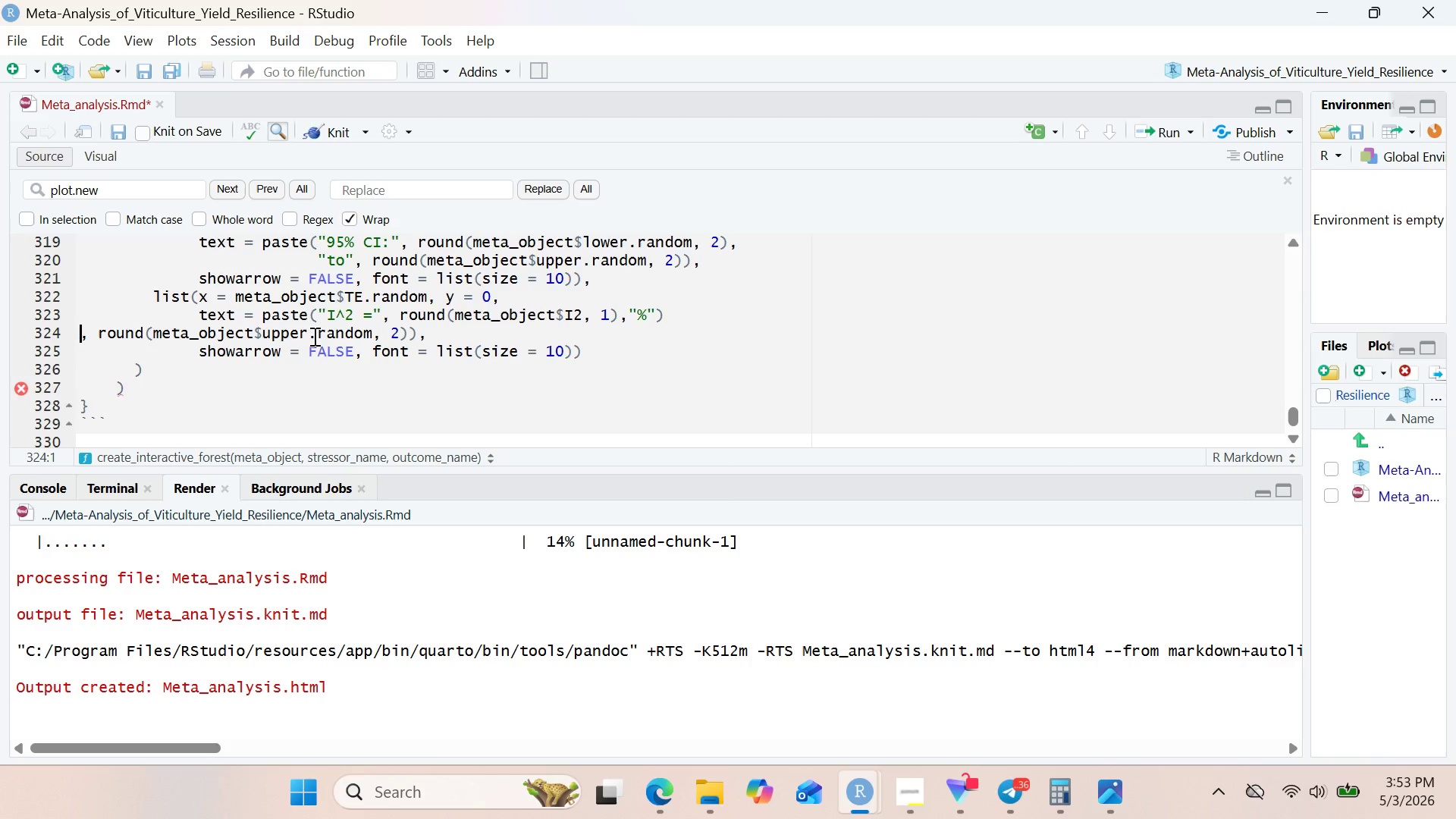 
key(Backspace)
 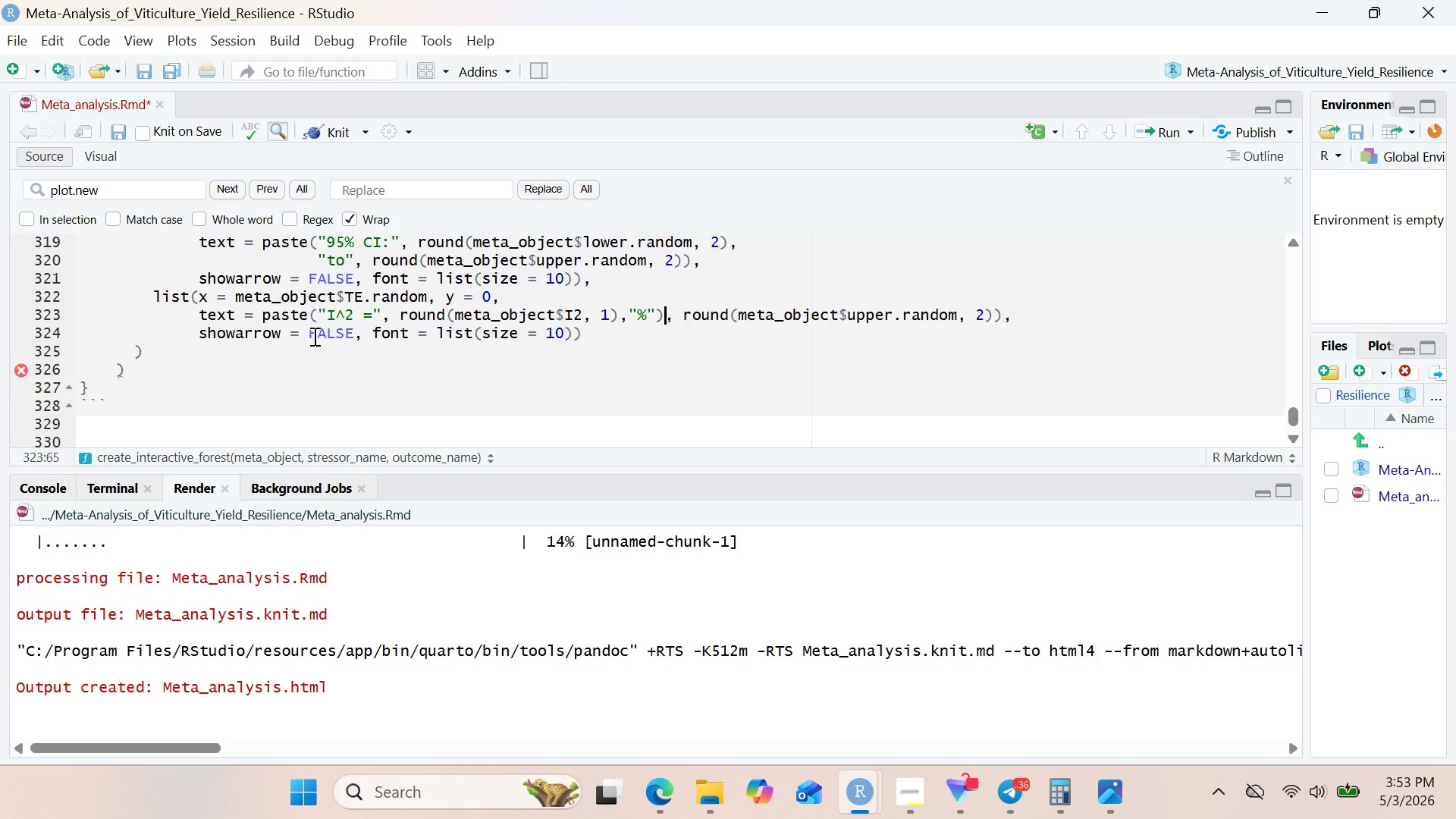 
key(Backspace)
 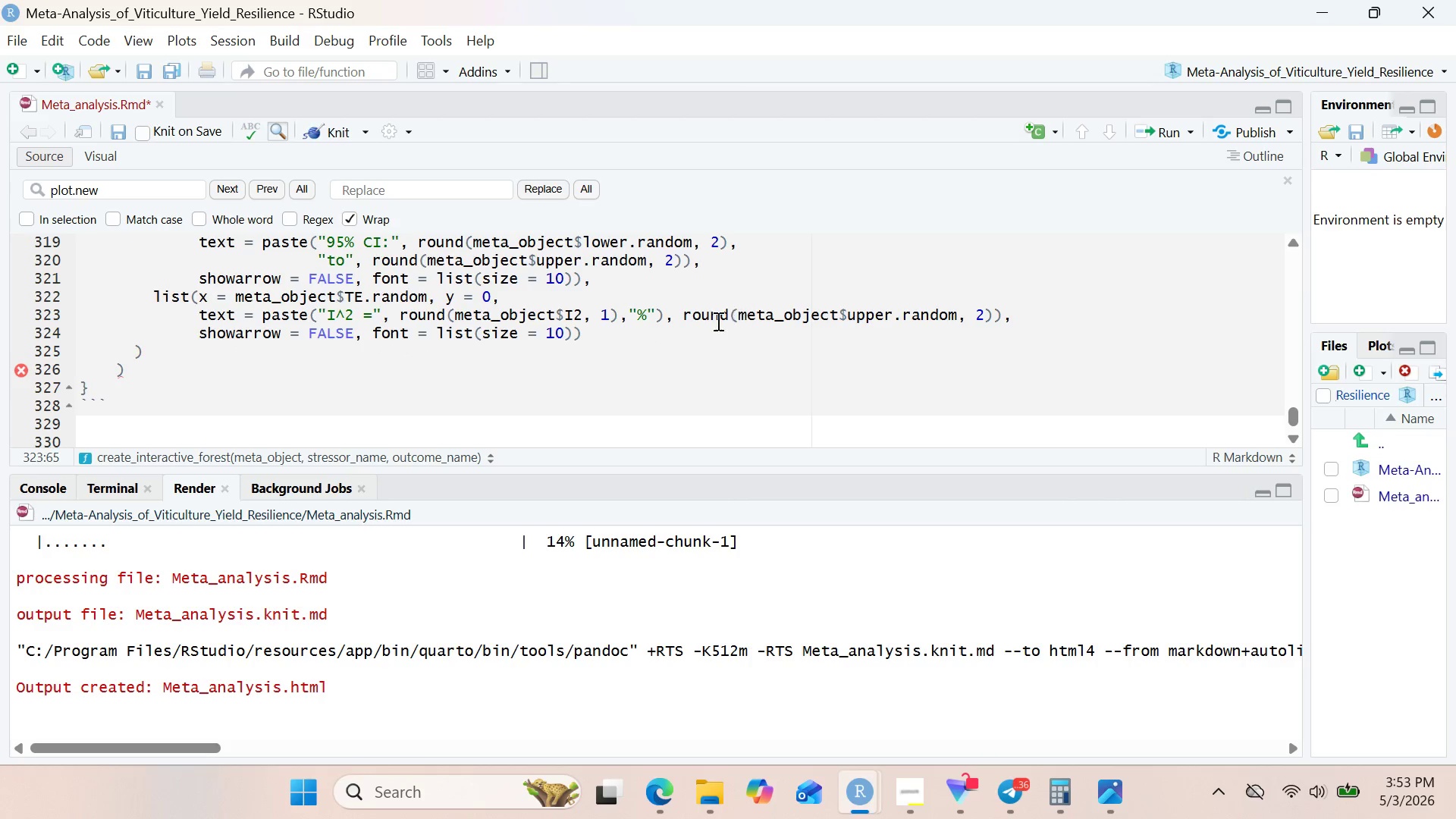 
left_click_drag(start_coordinate=[678, 318], to_coordinate=[1019, 323])
 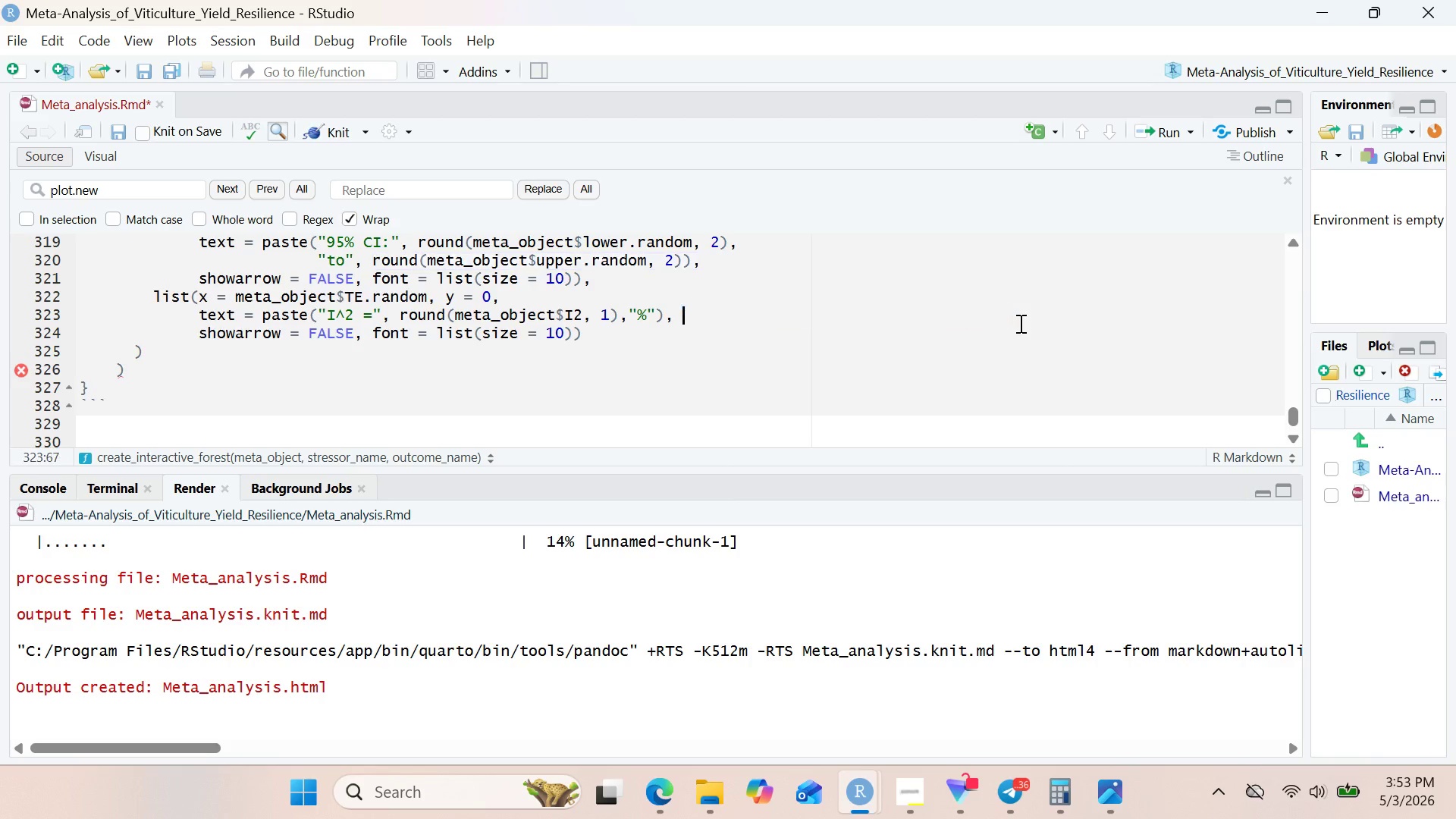 
key(Backspace)
 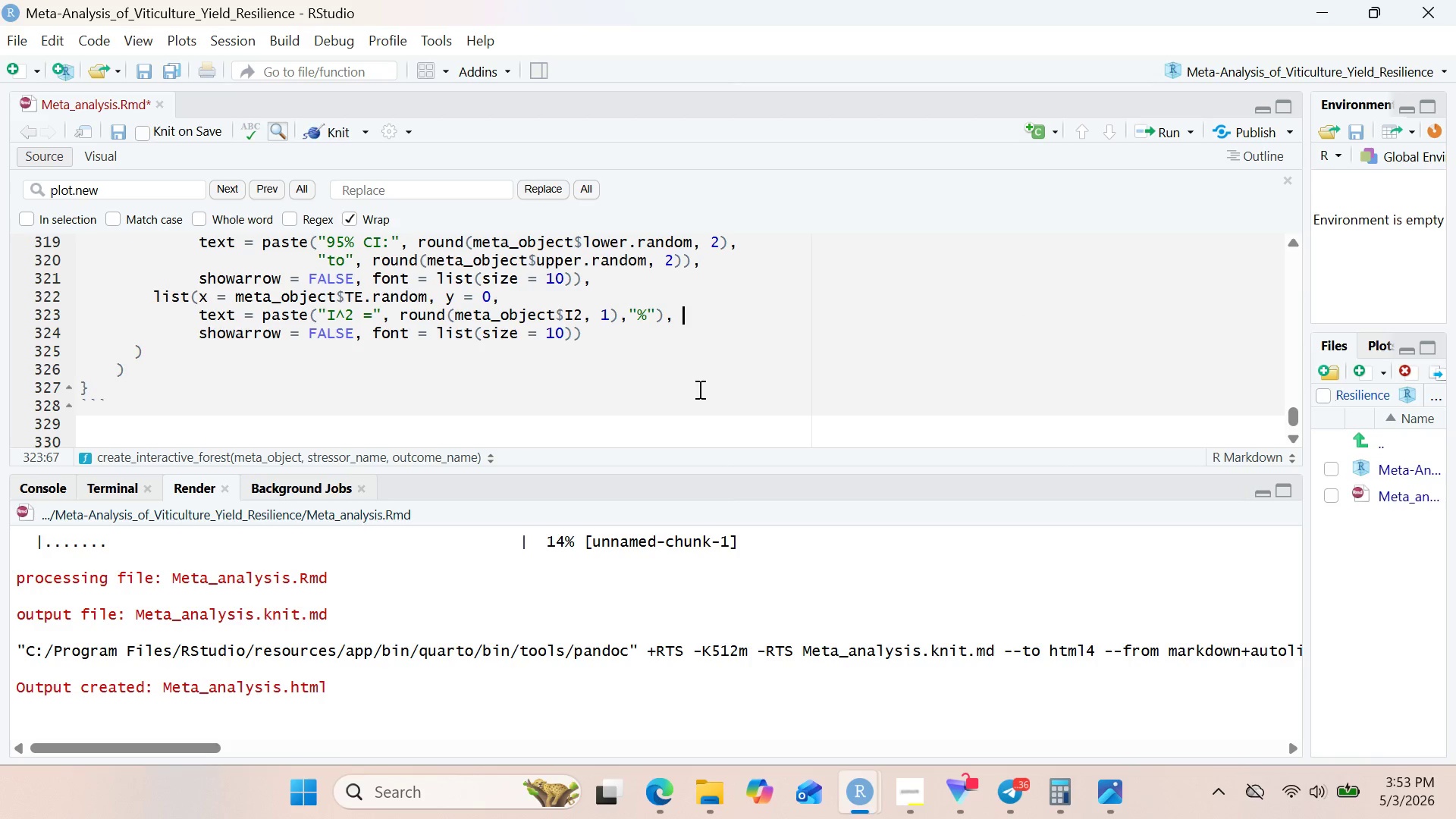 
wait(8.42)
 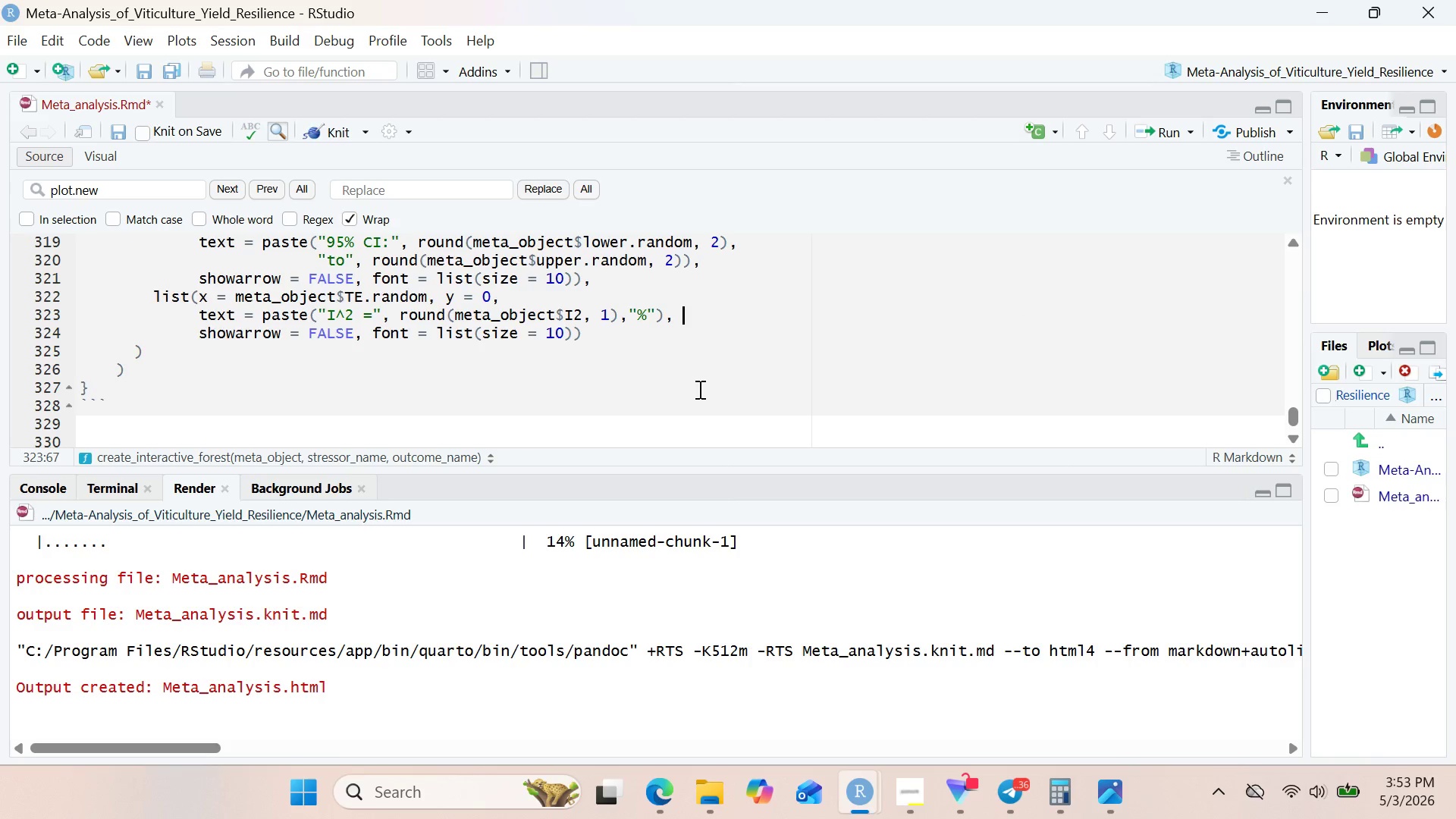 
left_click([567, 337])
 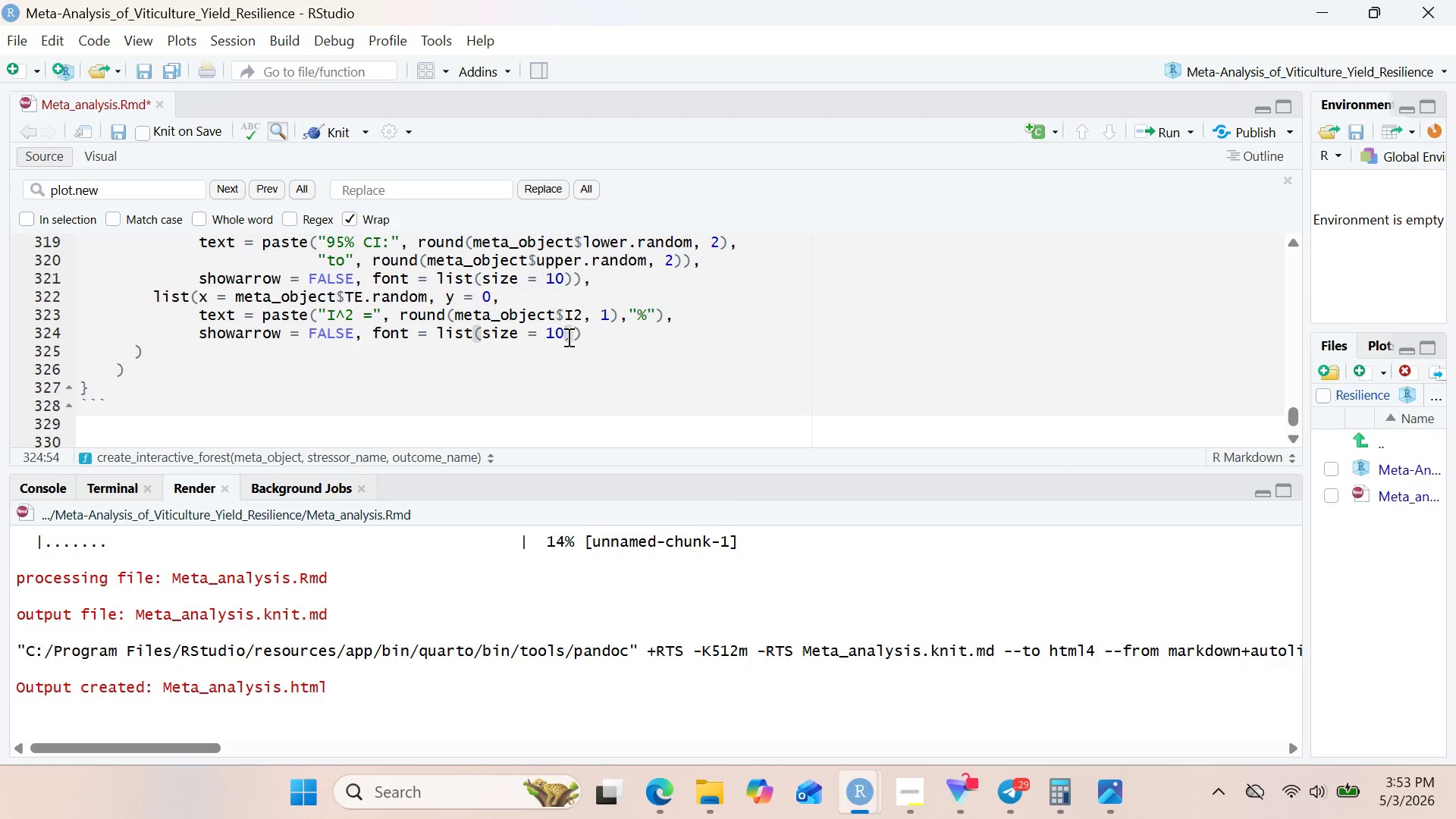 
type(, color = "gray)
 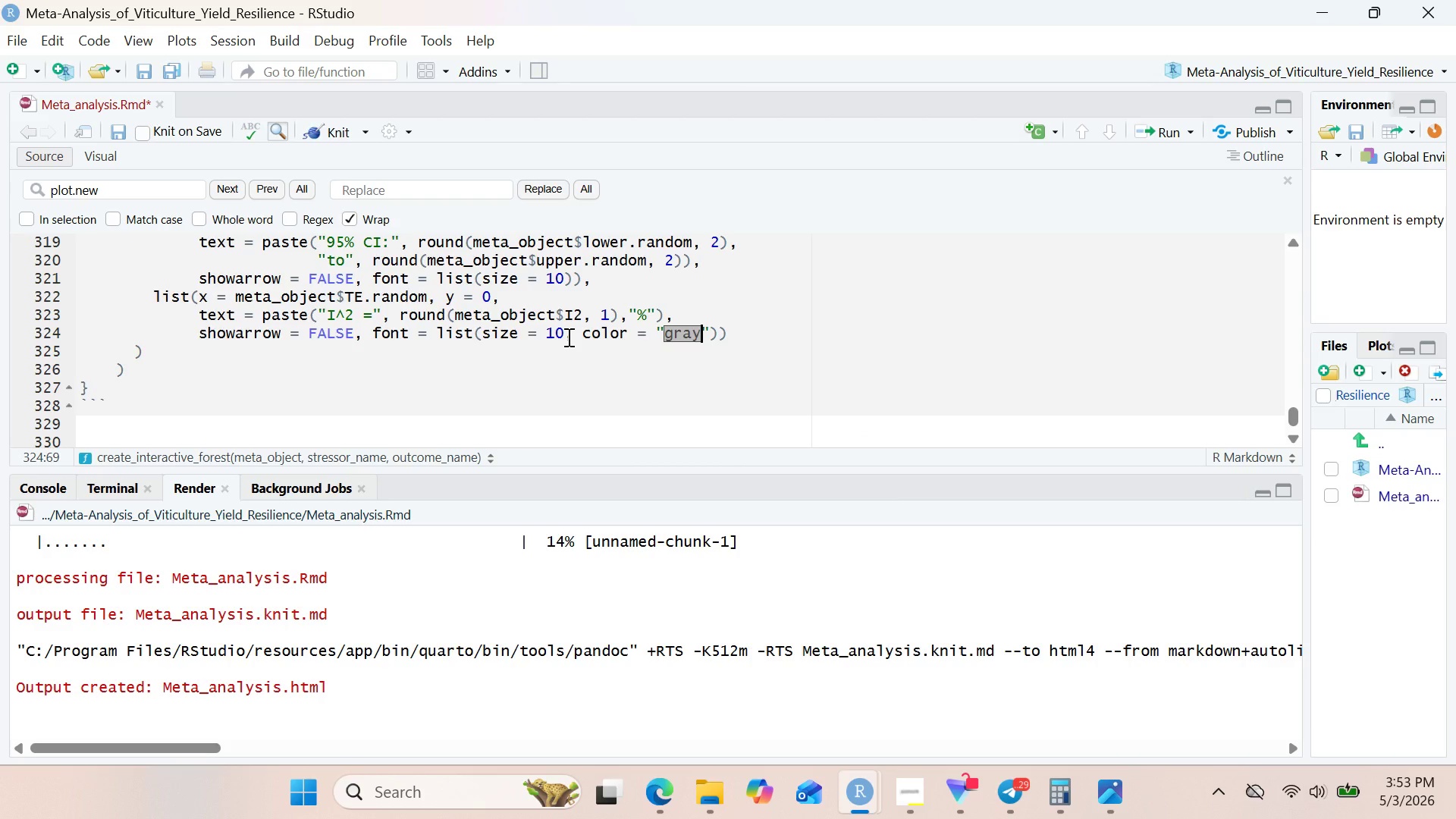 
left_click([163, 373])
 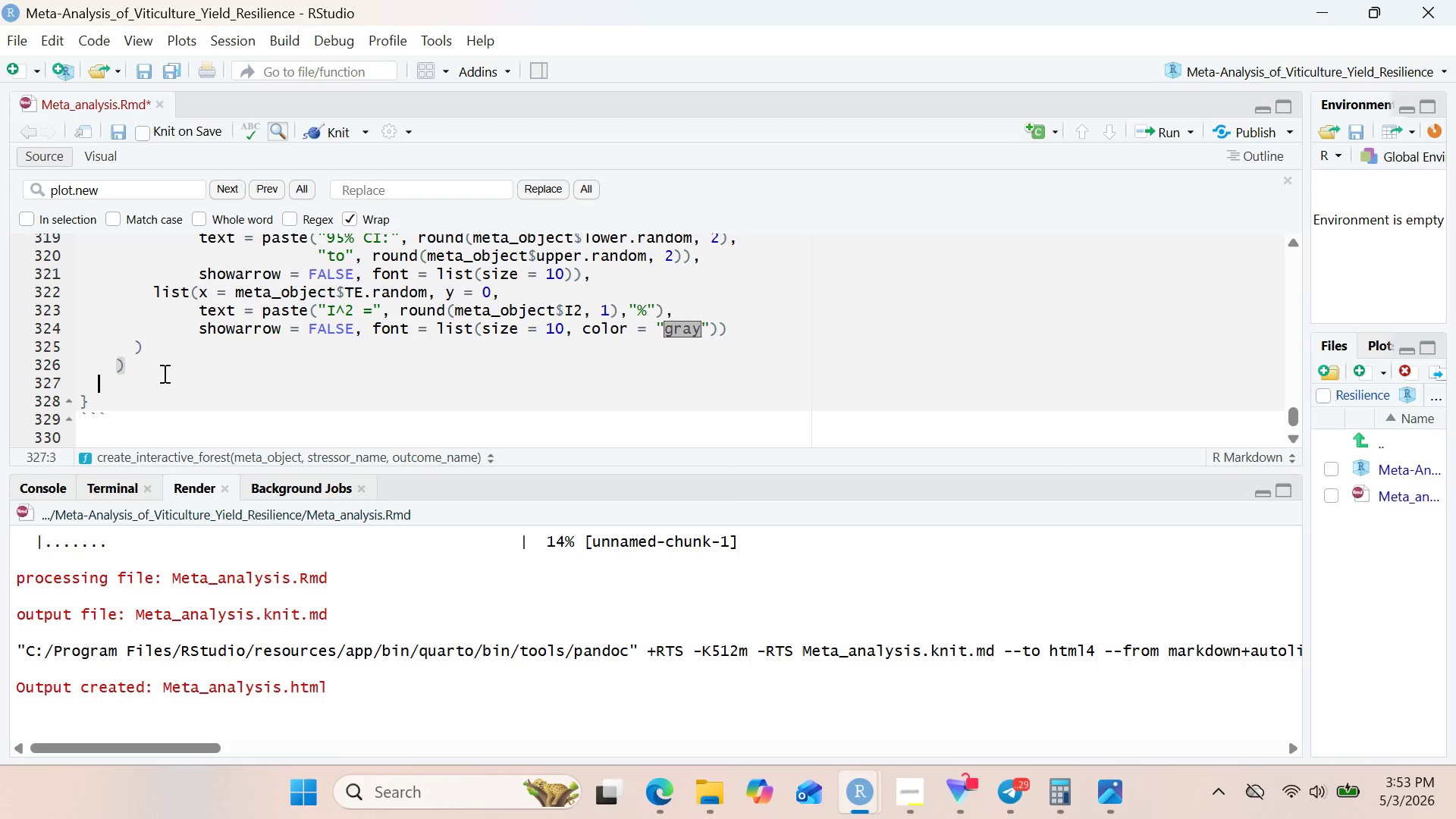 
key(Enter)
 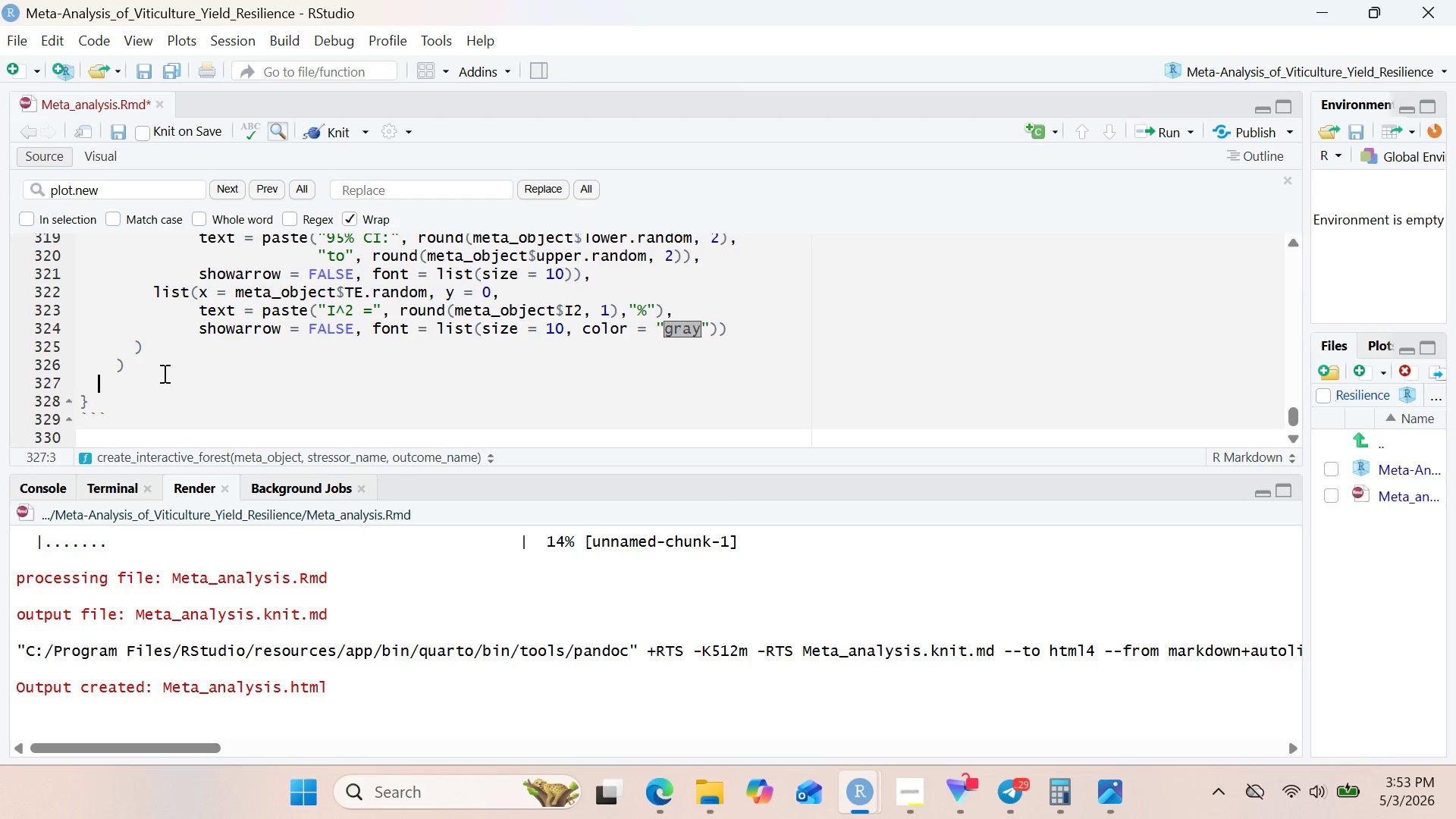 
type(return)
 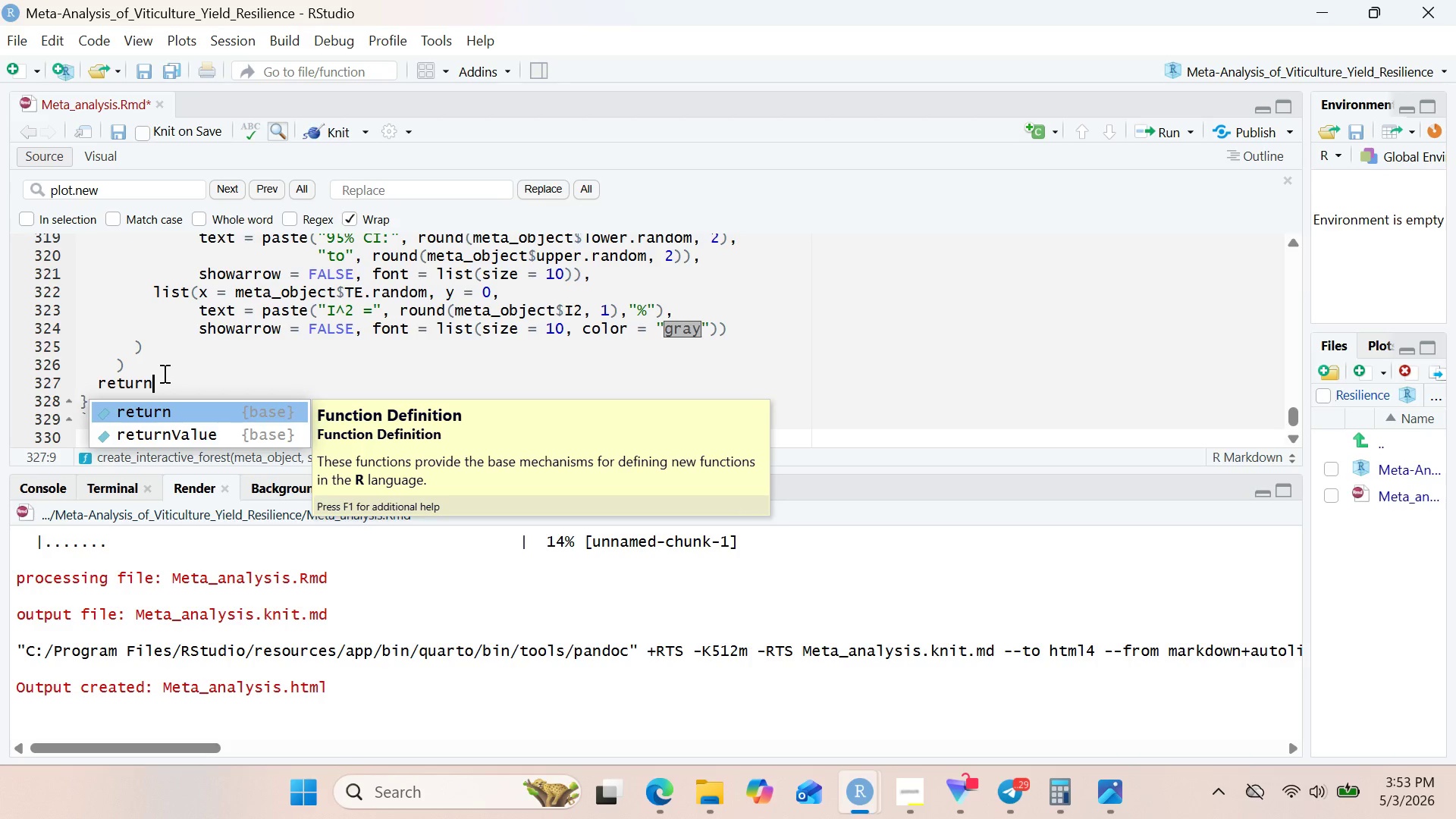 
key(Enter)
 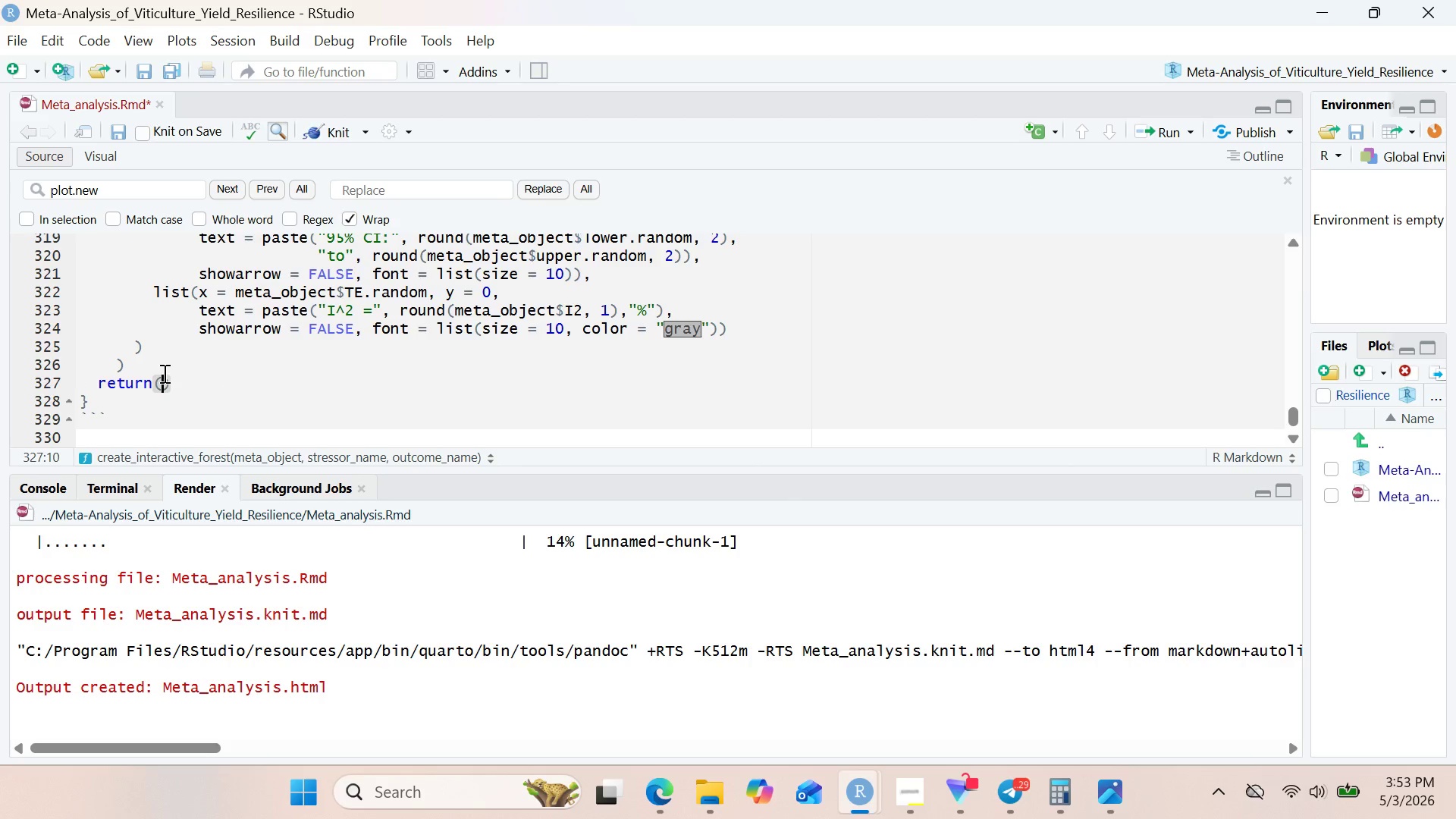 
key(P)
 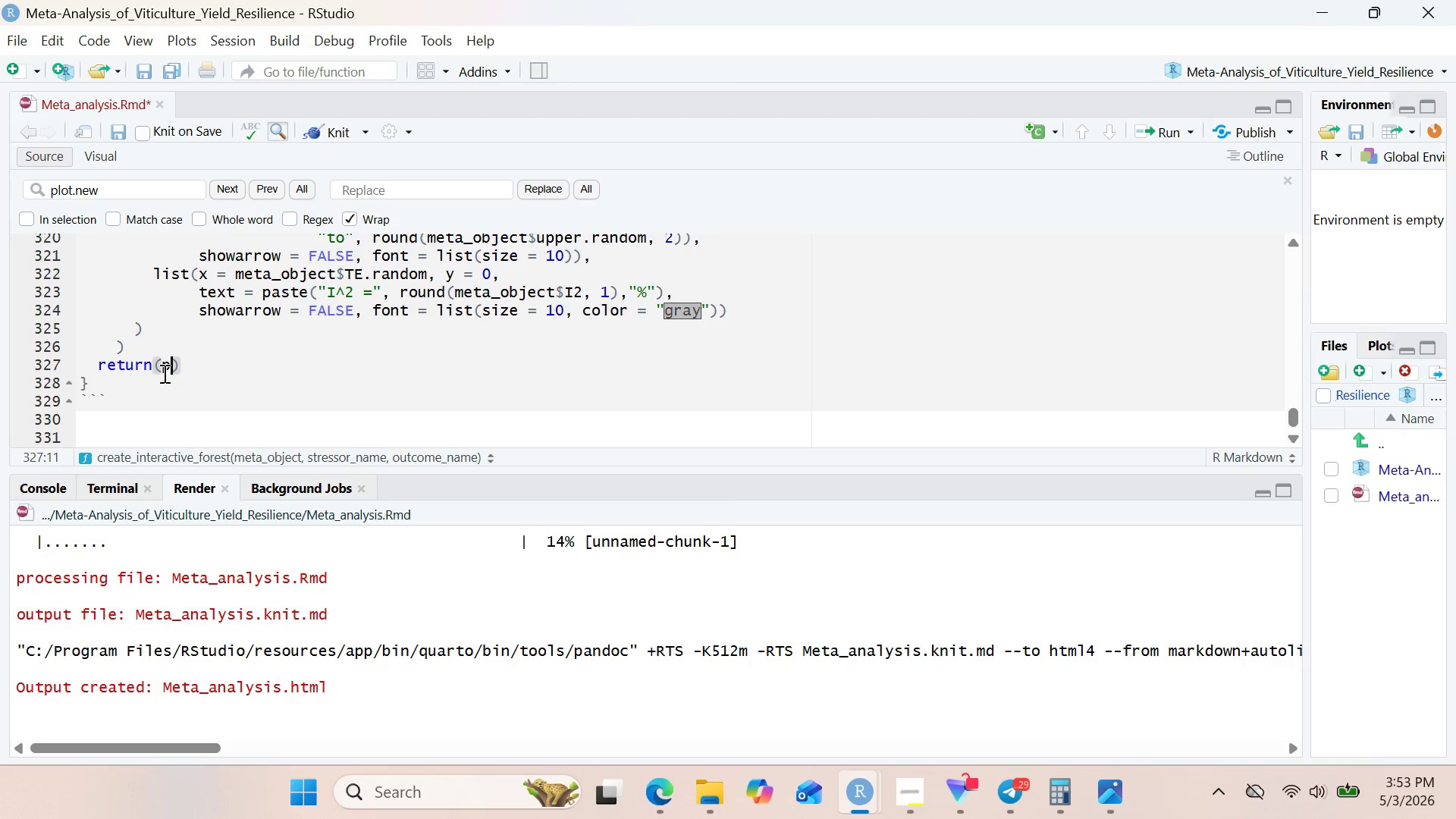 
wait(10.28)
 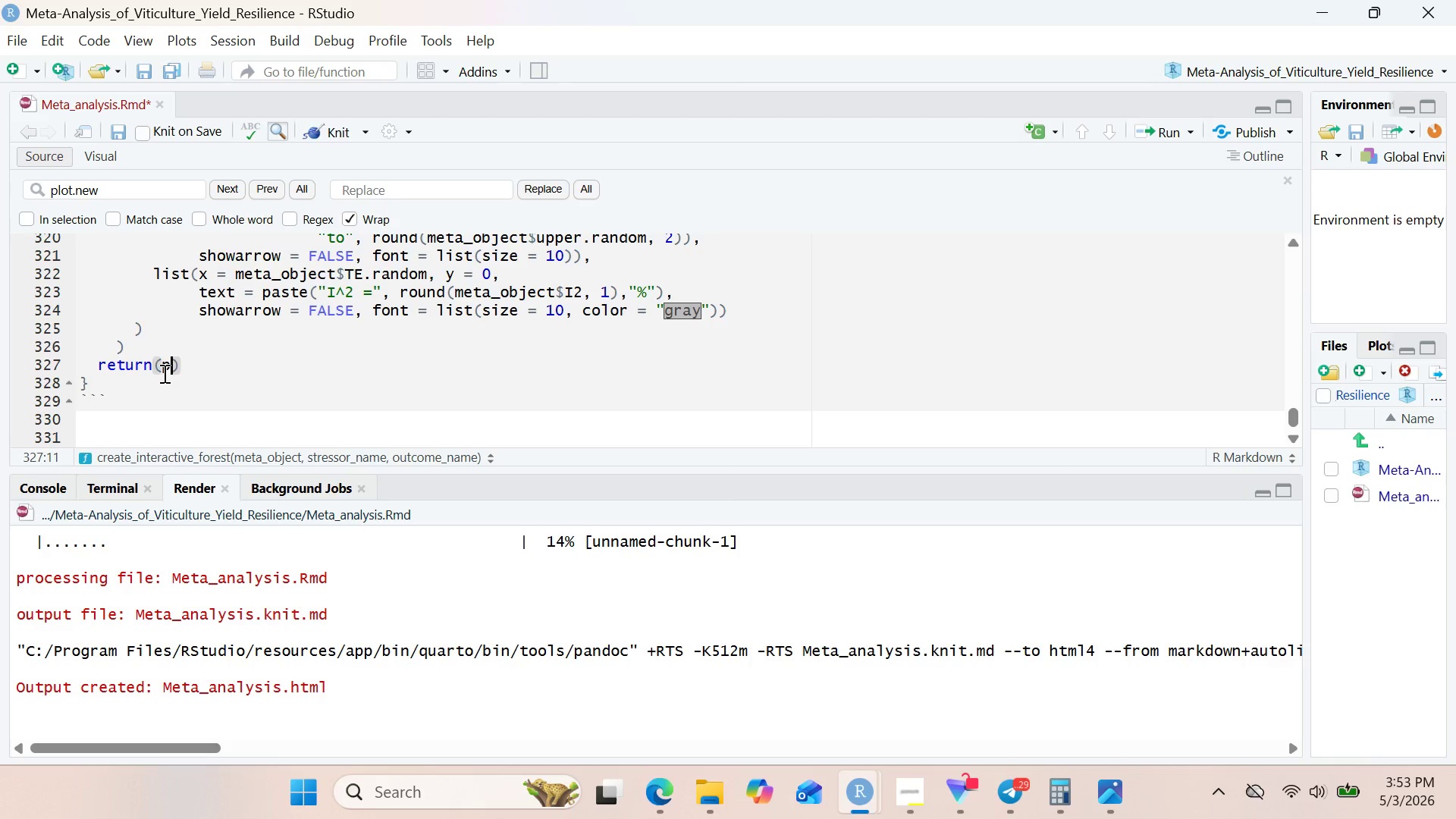 
left_click([125, 377])
 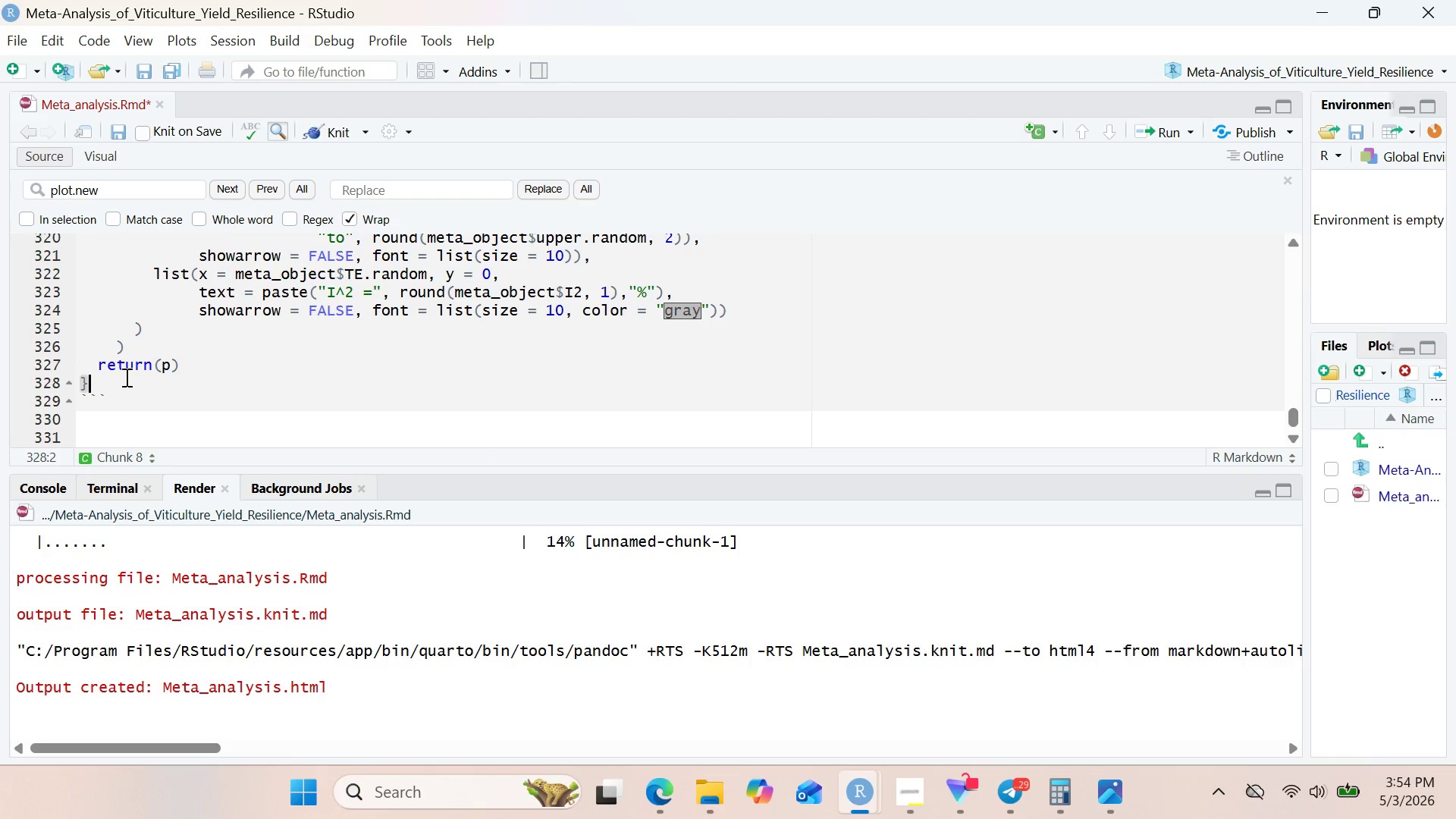 
key(Enter)
 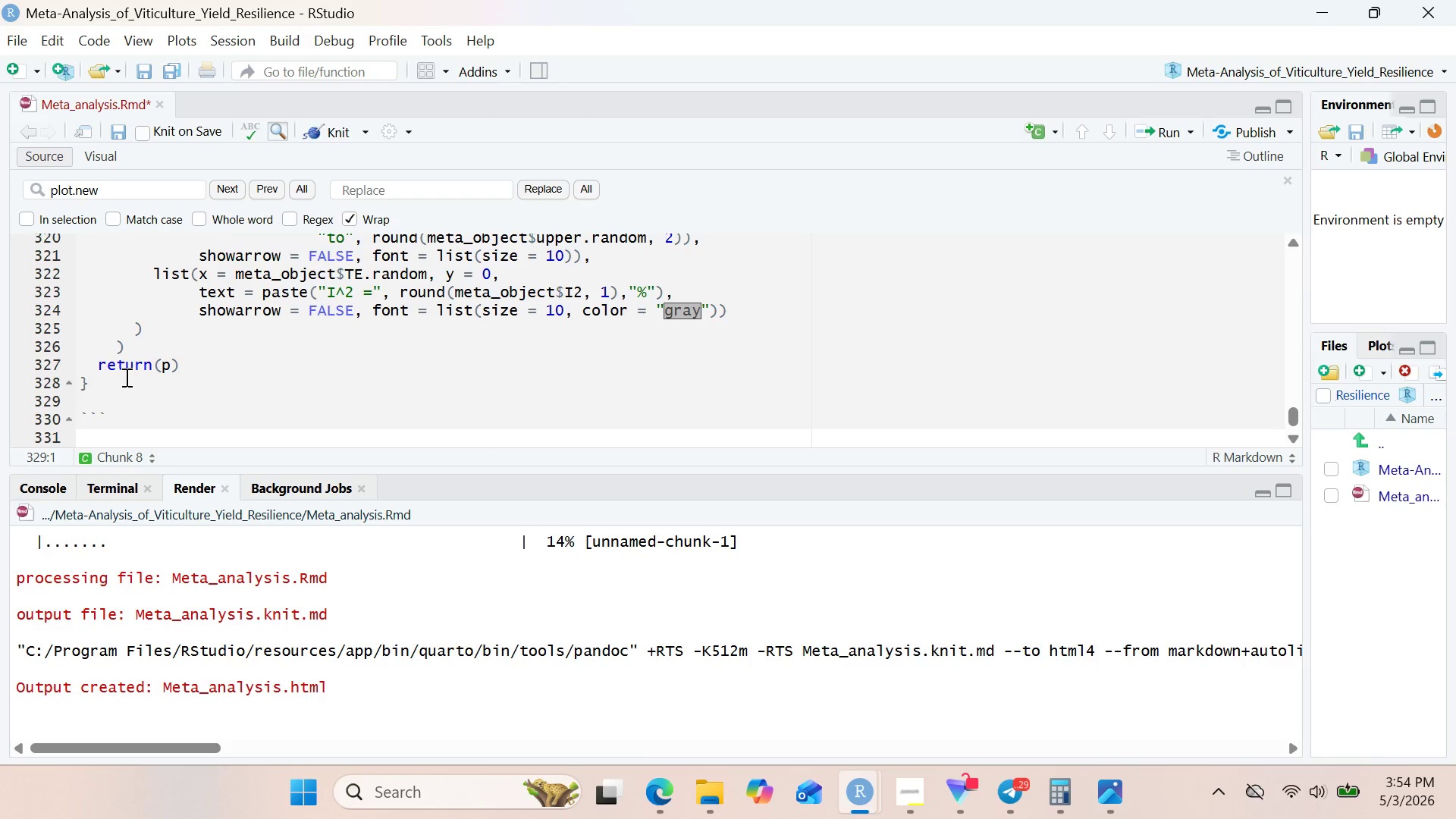 
key(Enter)
 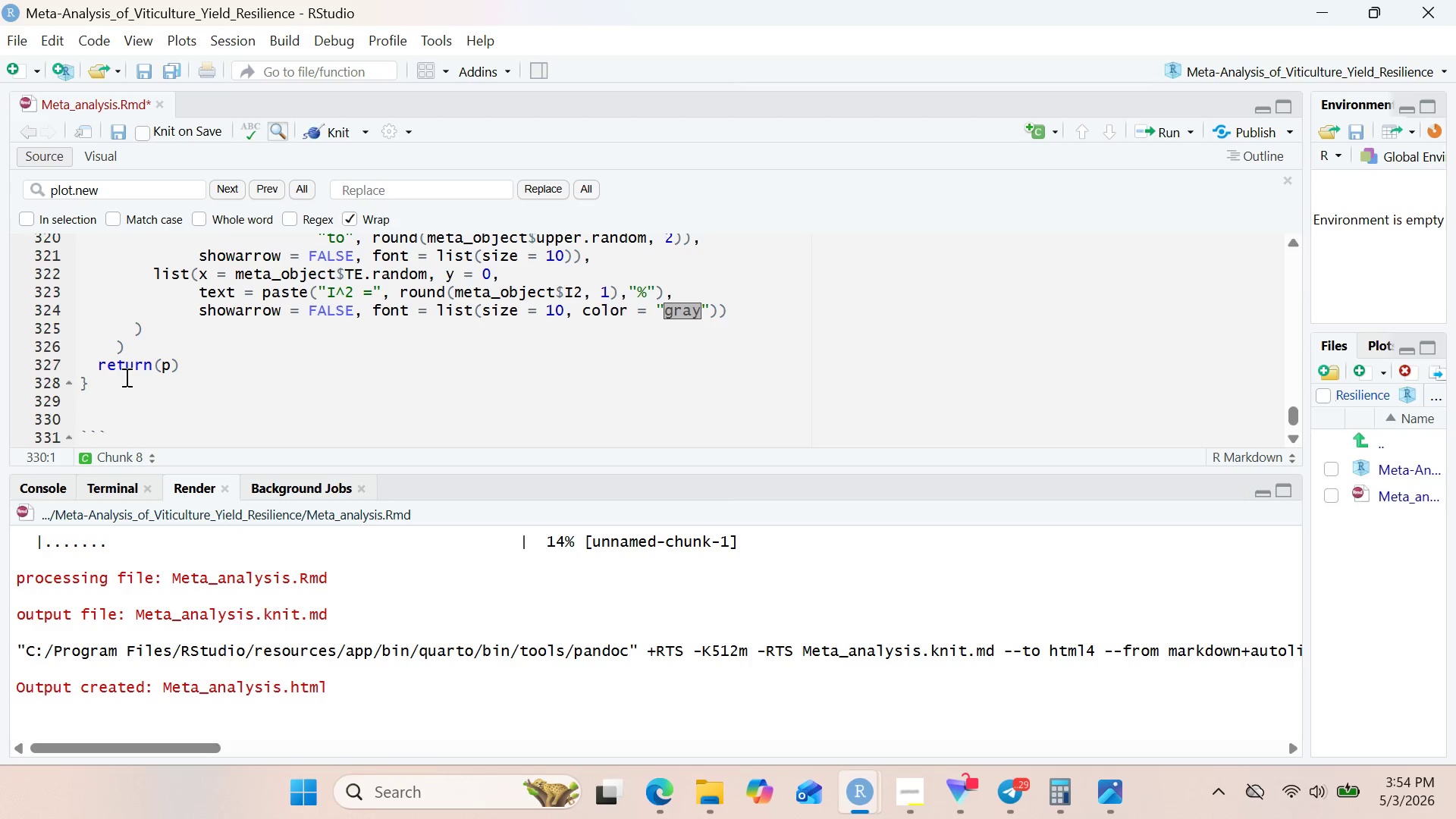 
wait(15.72)
 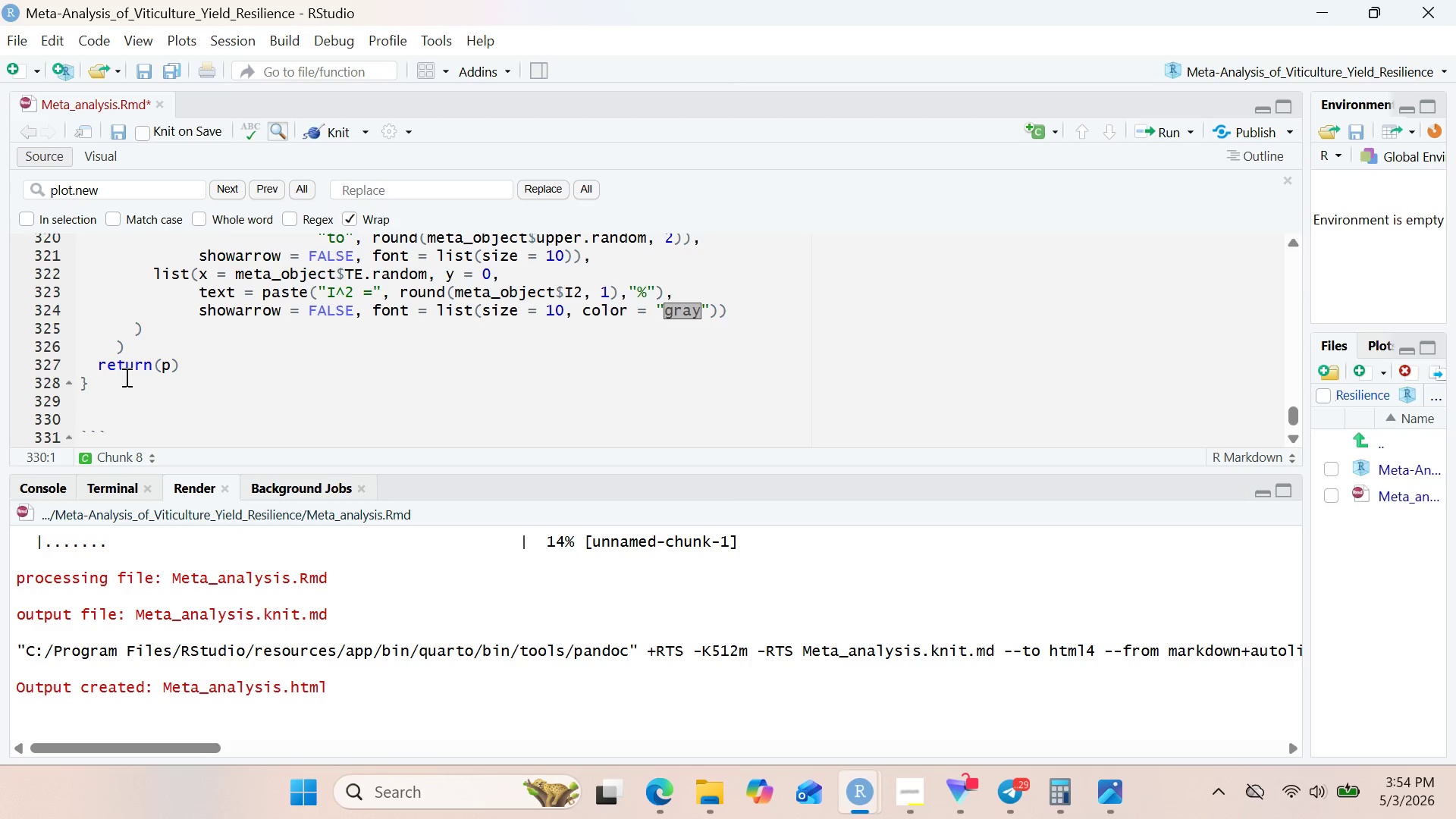 
left_click([899, 790])